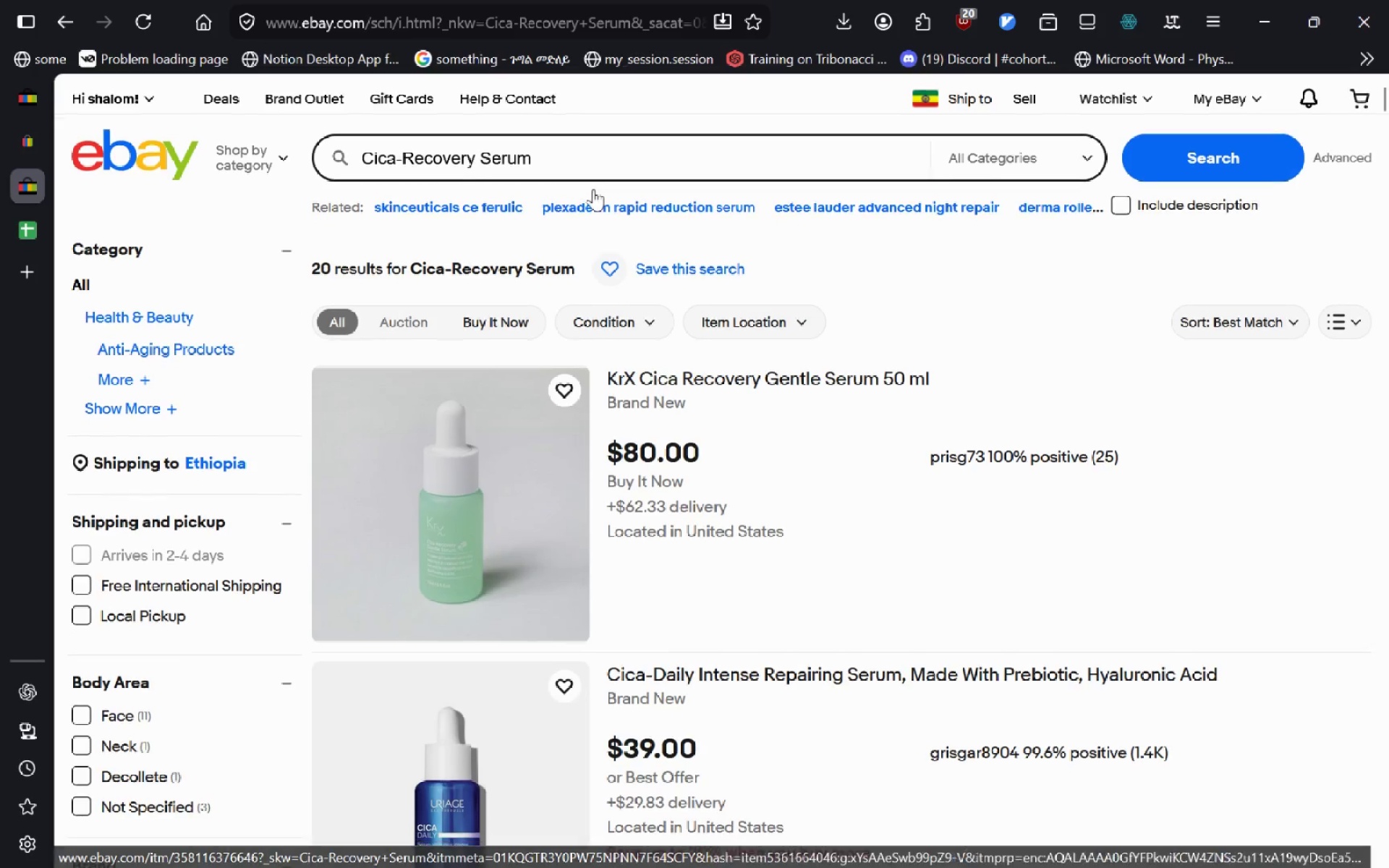 
left_click([602, 161])
 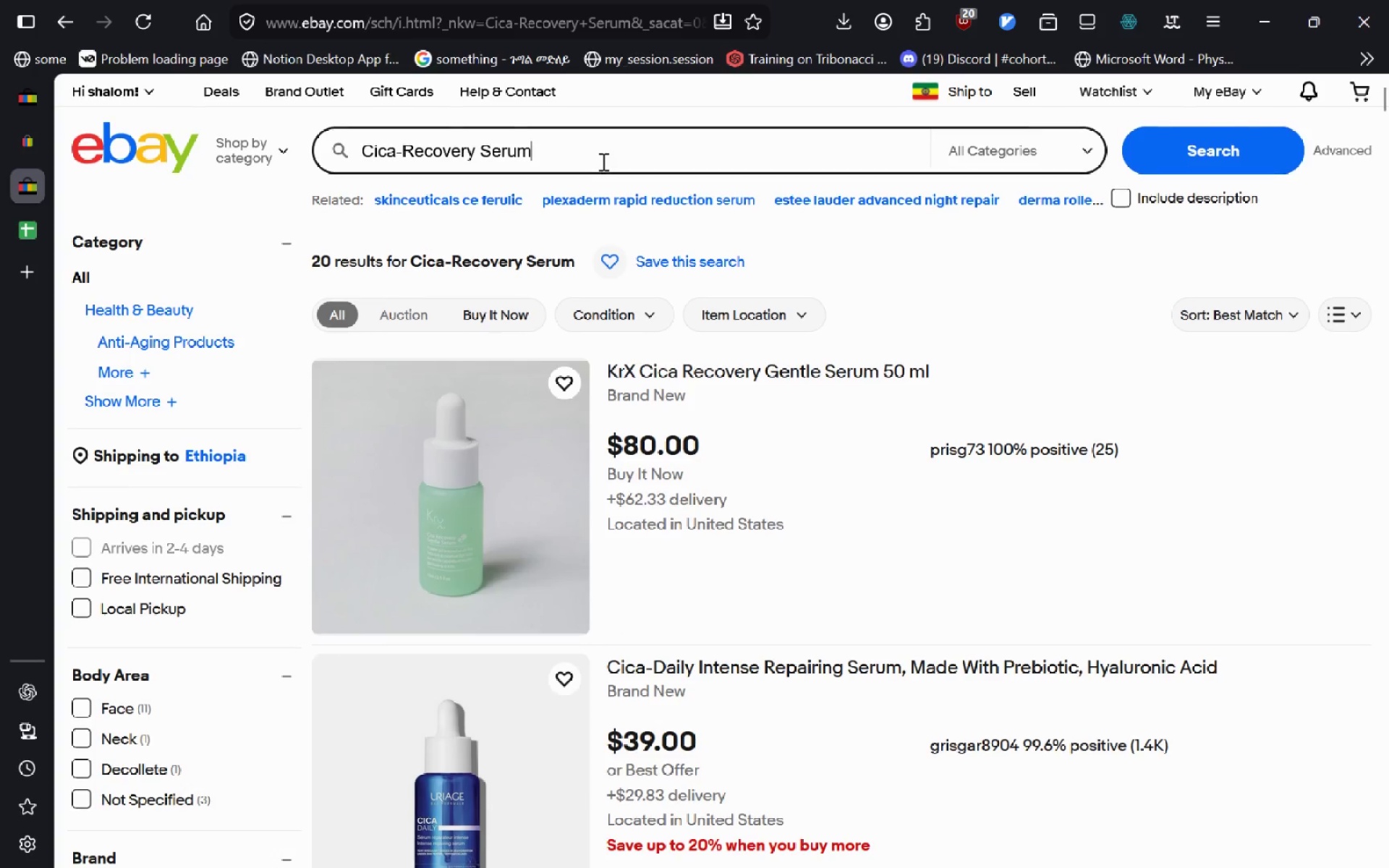 
key(Control+A)
 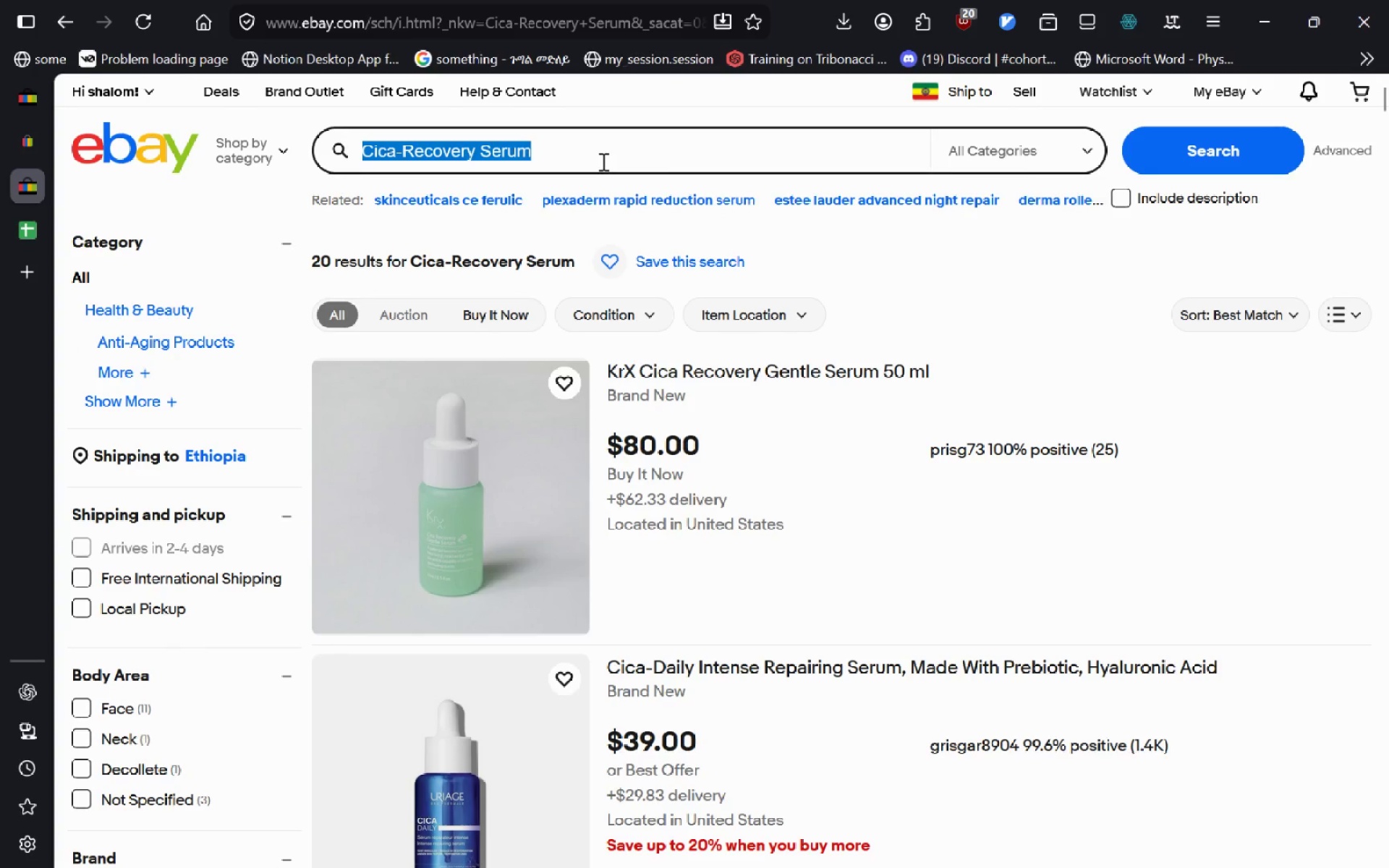 
key(Control+V)
 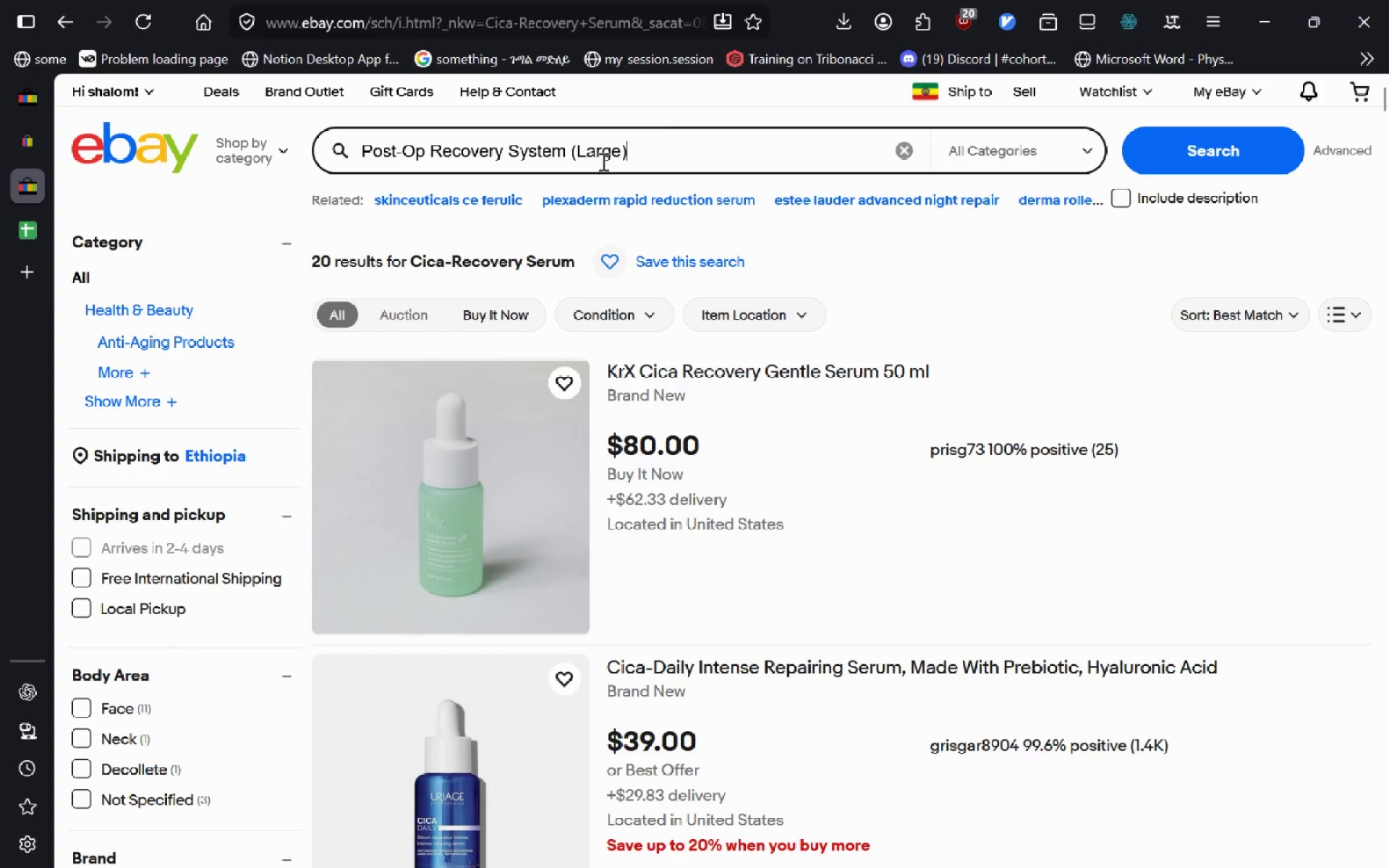 
key(Enter)
 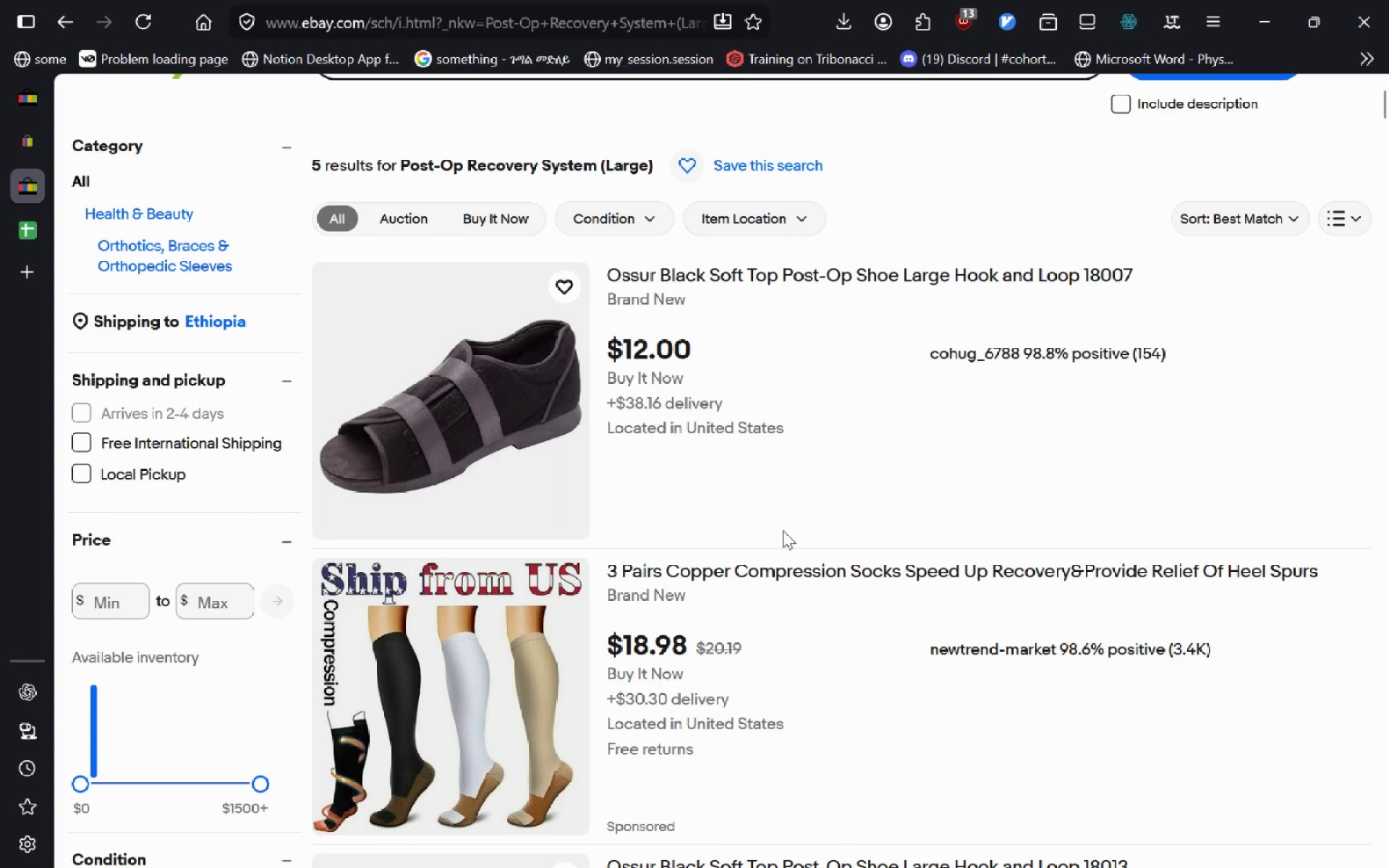 
wait(14.97)
 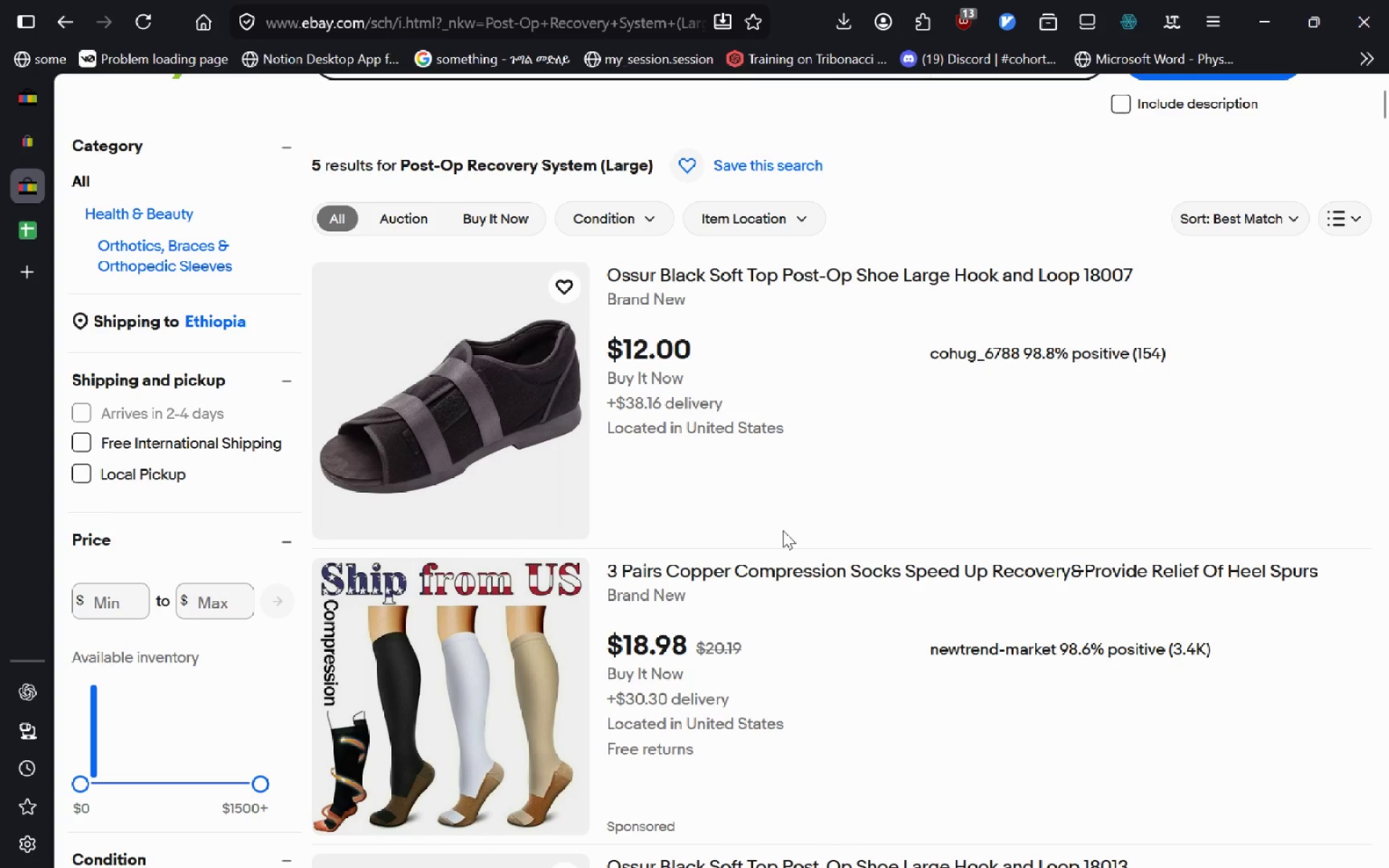 
left_click([29, 148])
 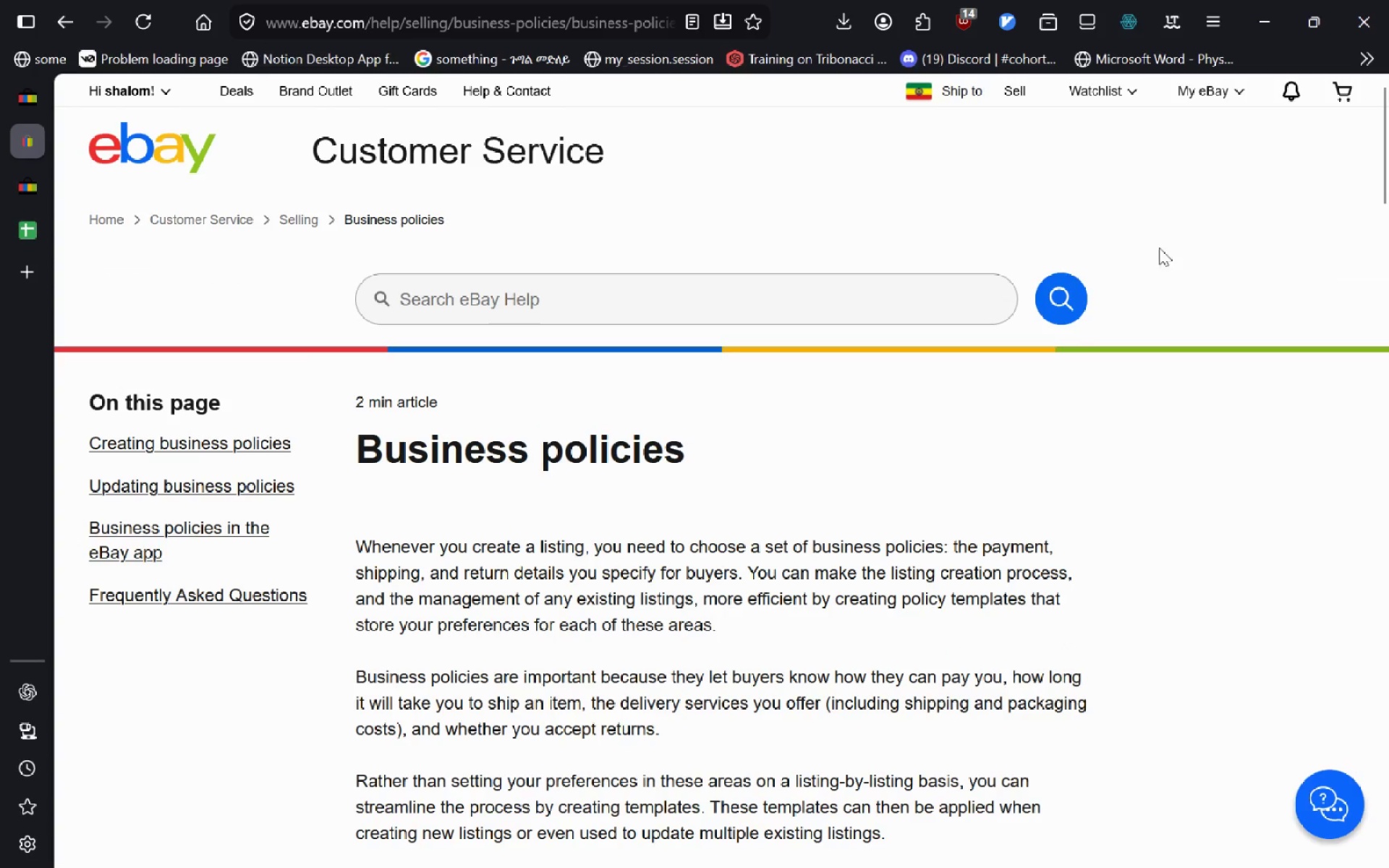 
mouse_move([1204, 103])
 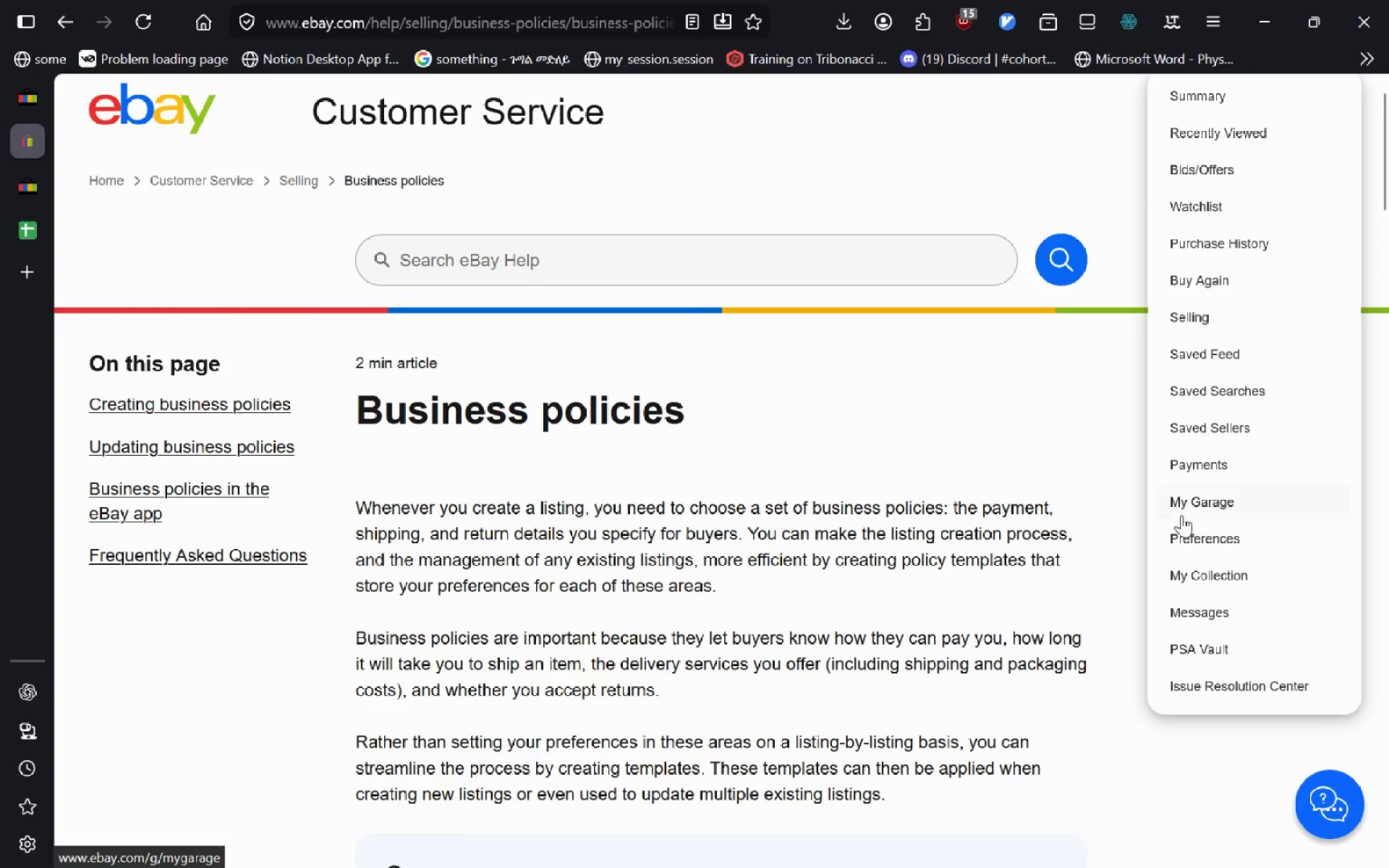 
wait(8.19)
 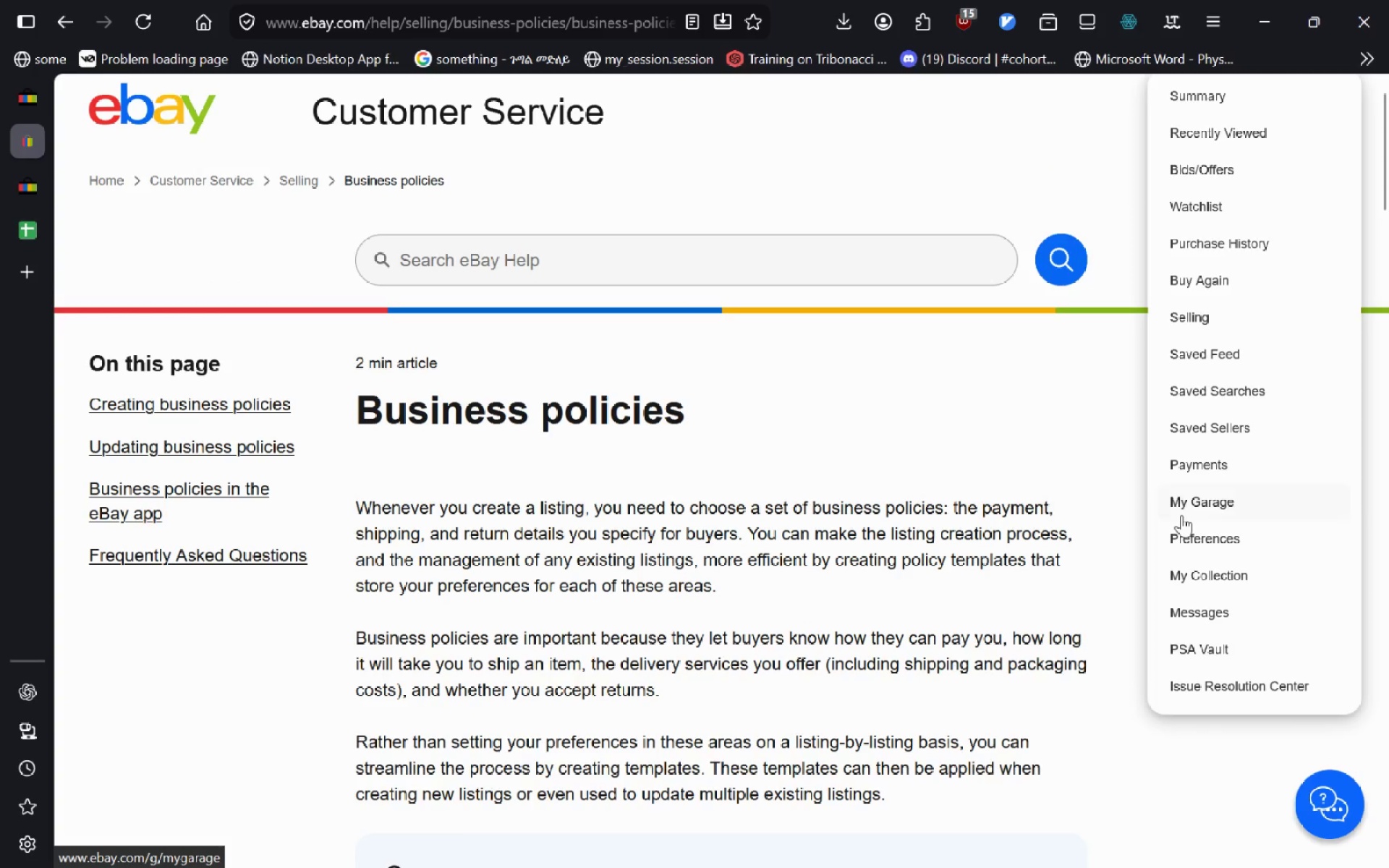 
left_click([849, 855])